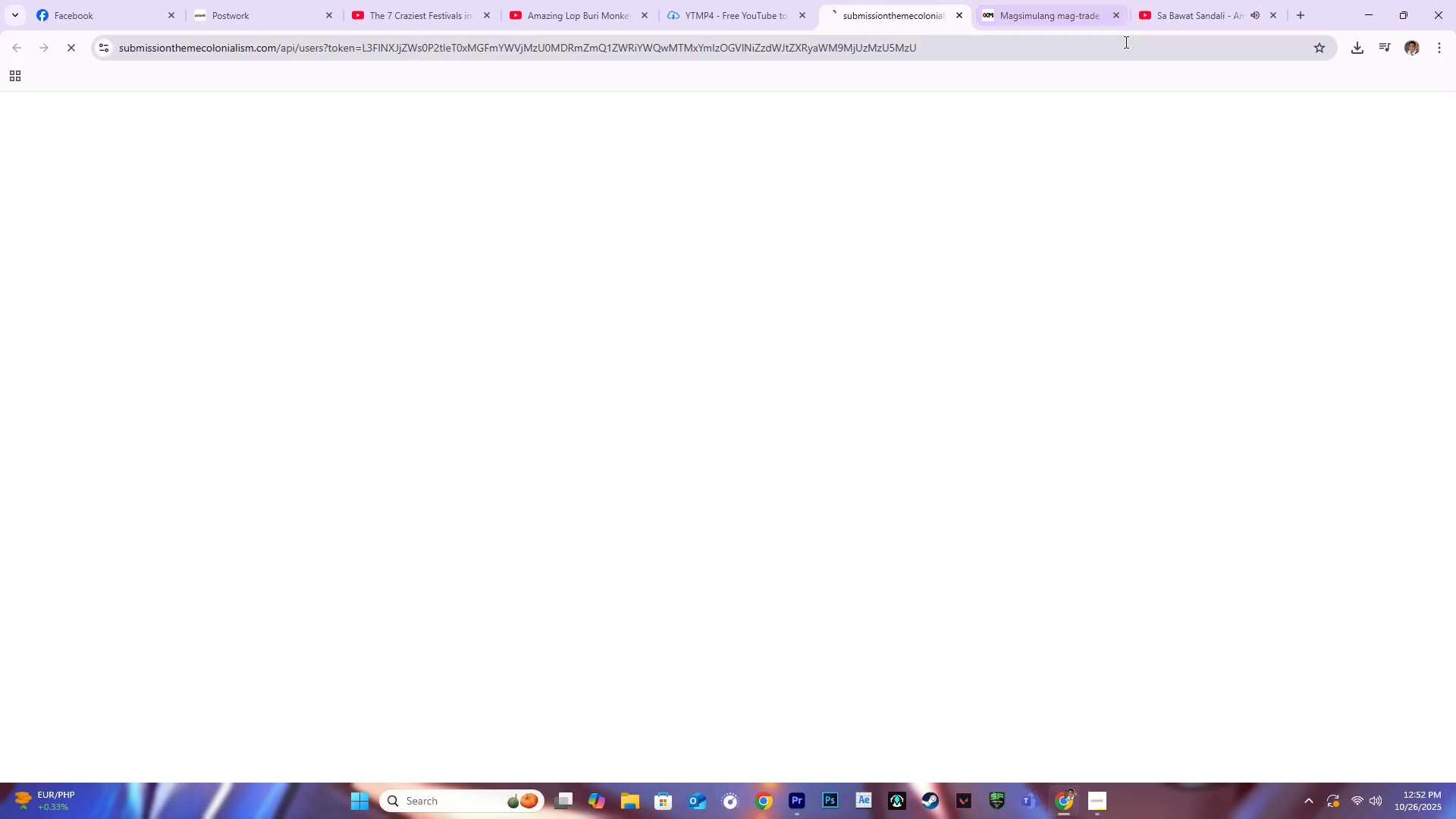 
left_click_drag(start_coordinate=[1119, 20], to_coordinate=[1112, 14])
 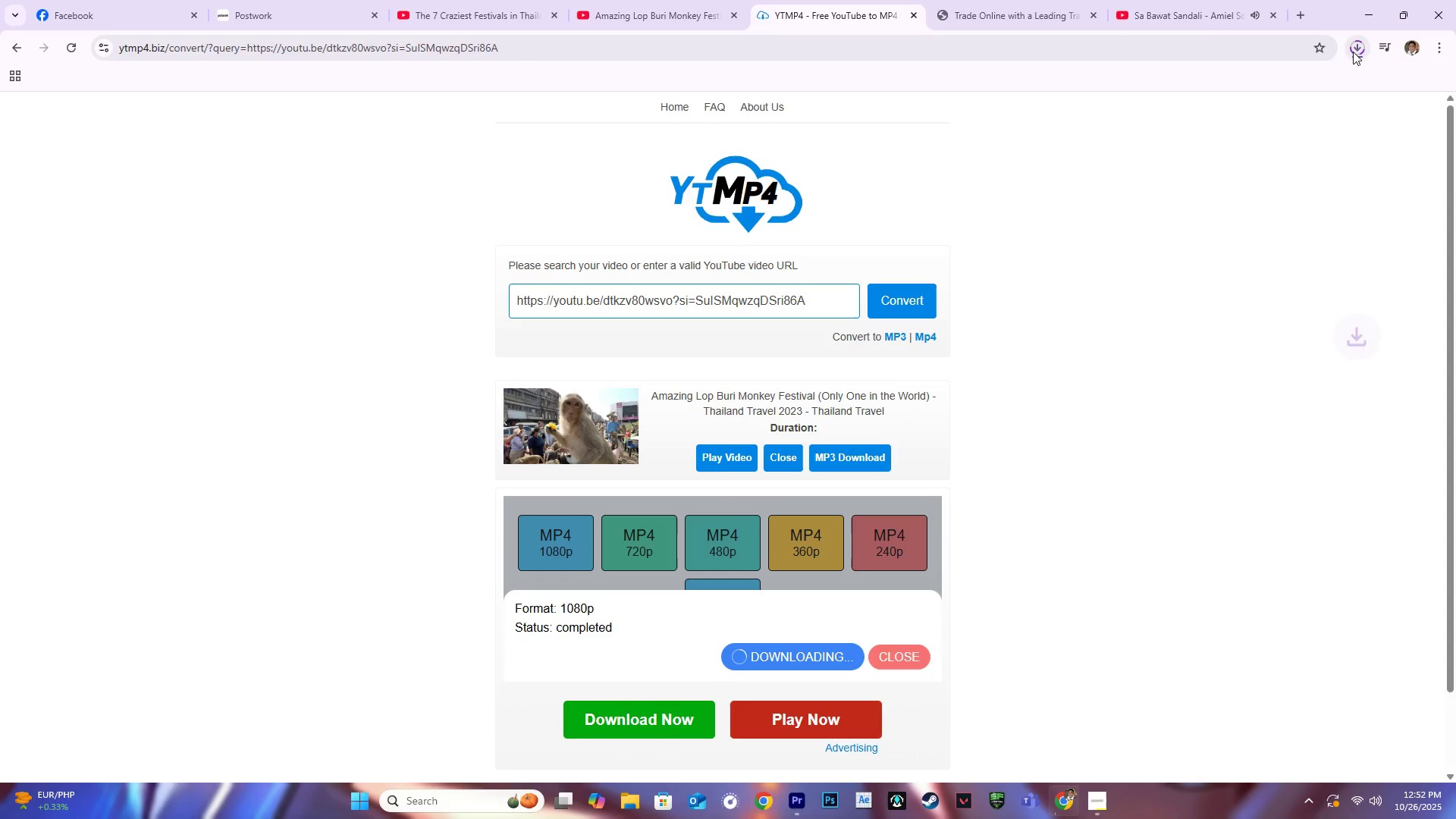 
left_click([1353, 52])
 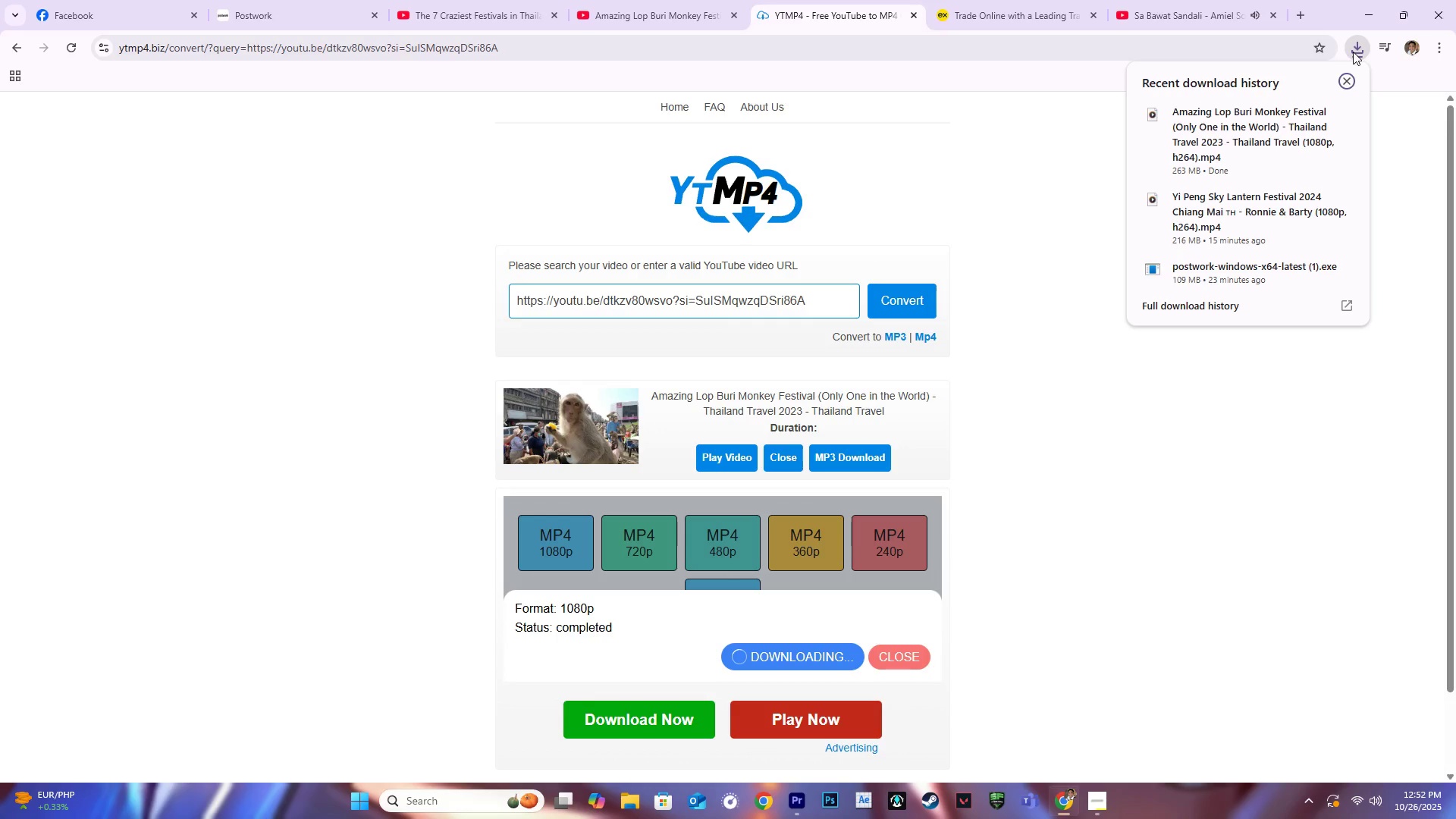 
wait(40.77)
 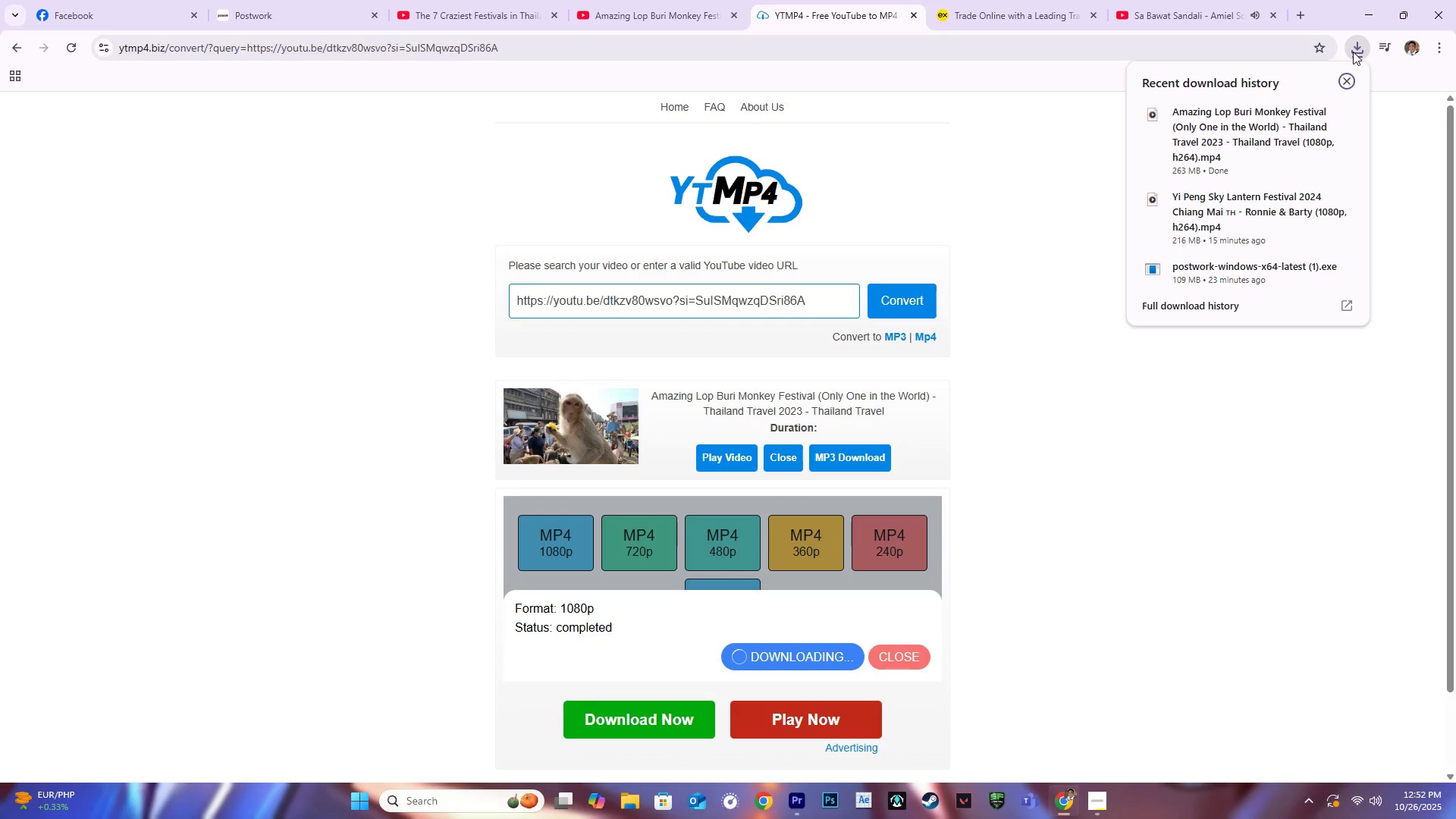 
left_click([788, 801])
 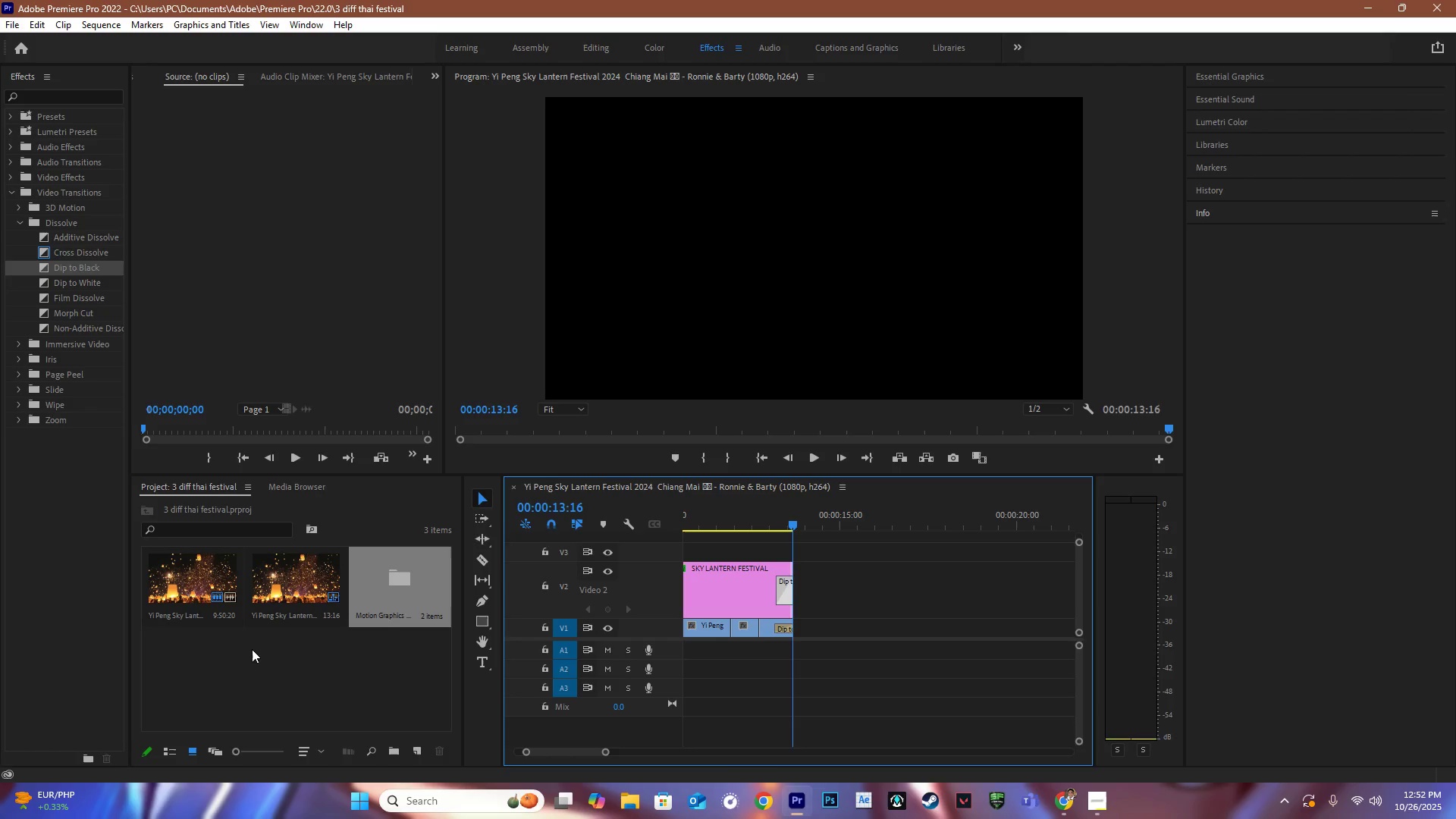 
double_click([259, 649])
 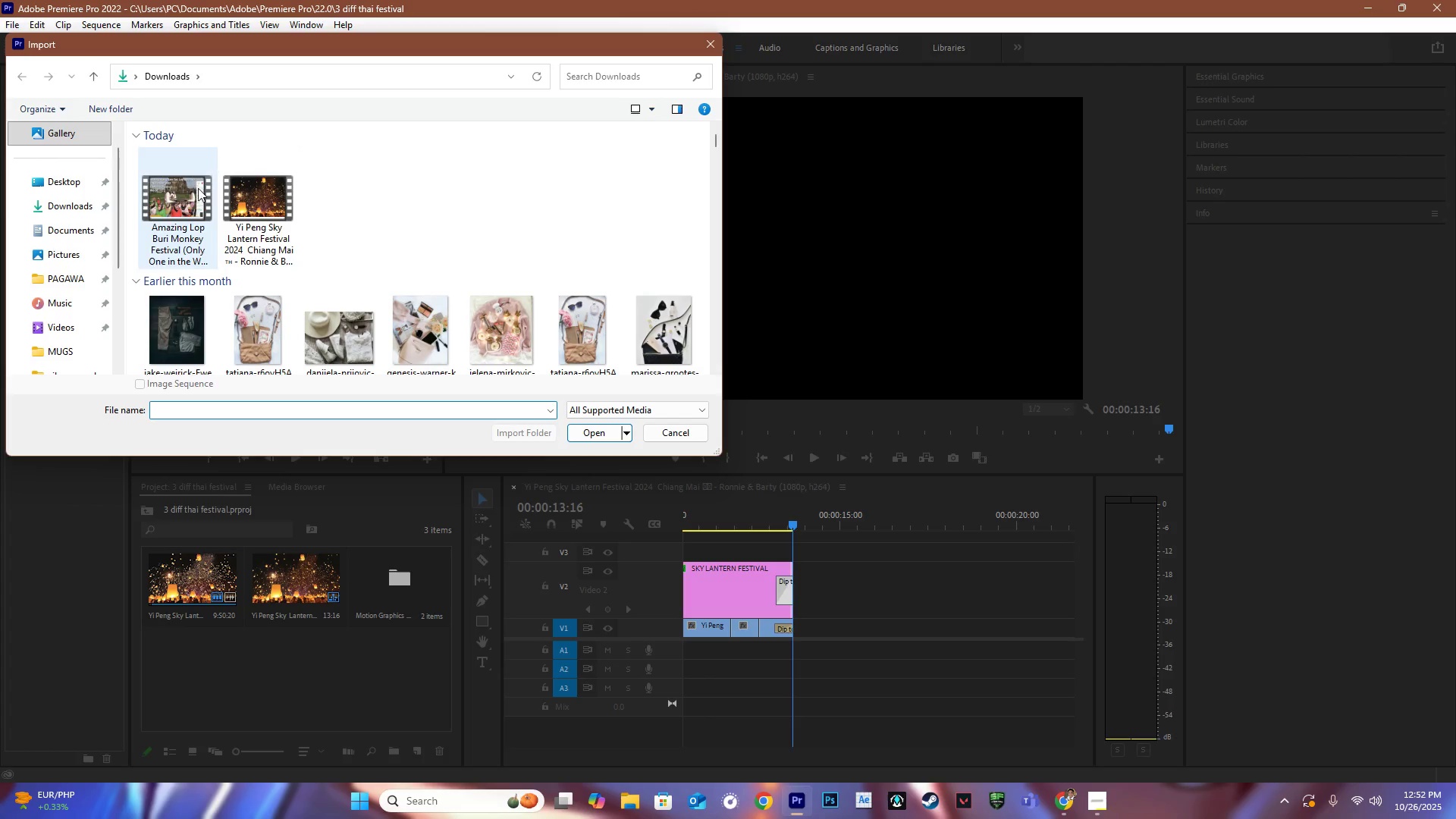 
double_click([180, 199])
 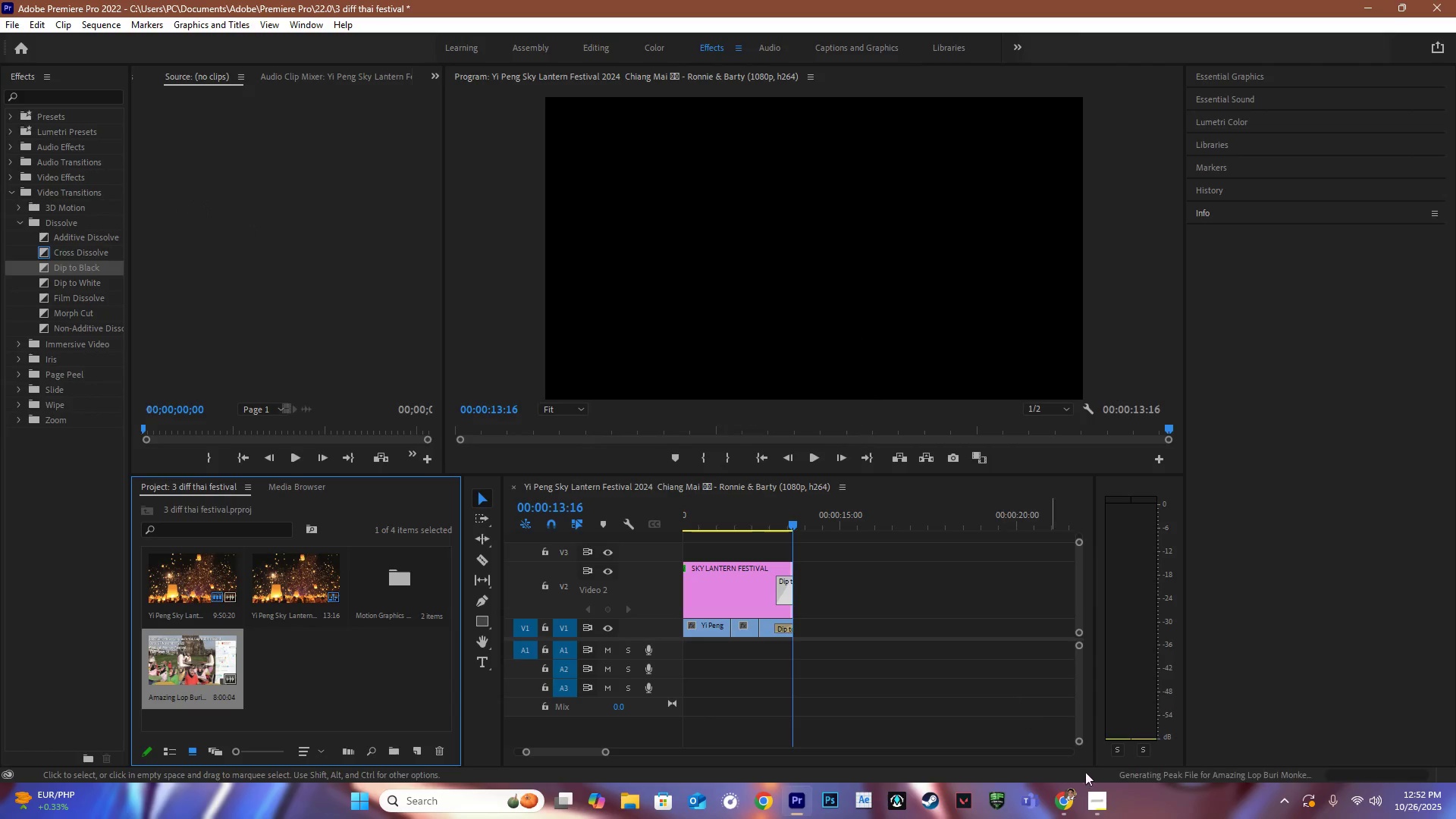 
left_click([1099, 799])